 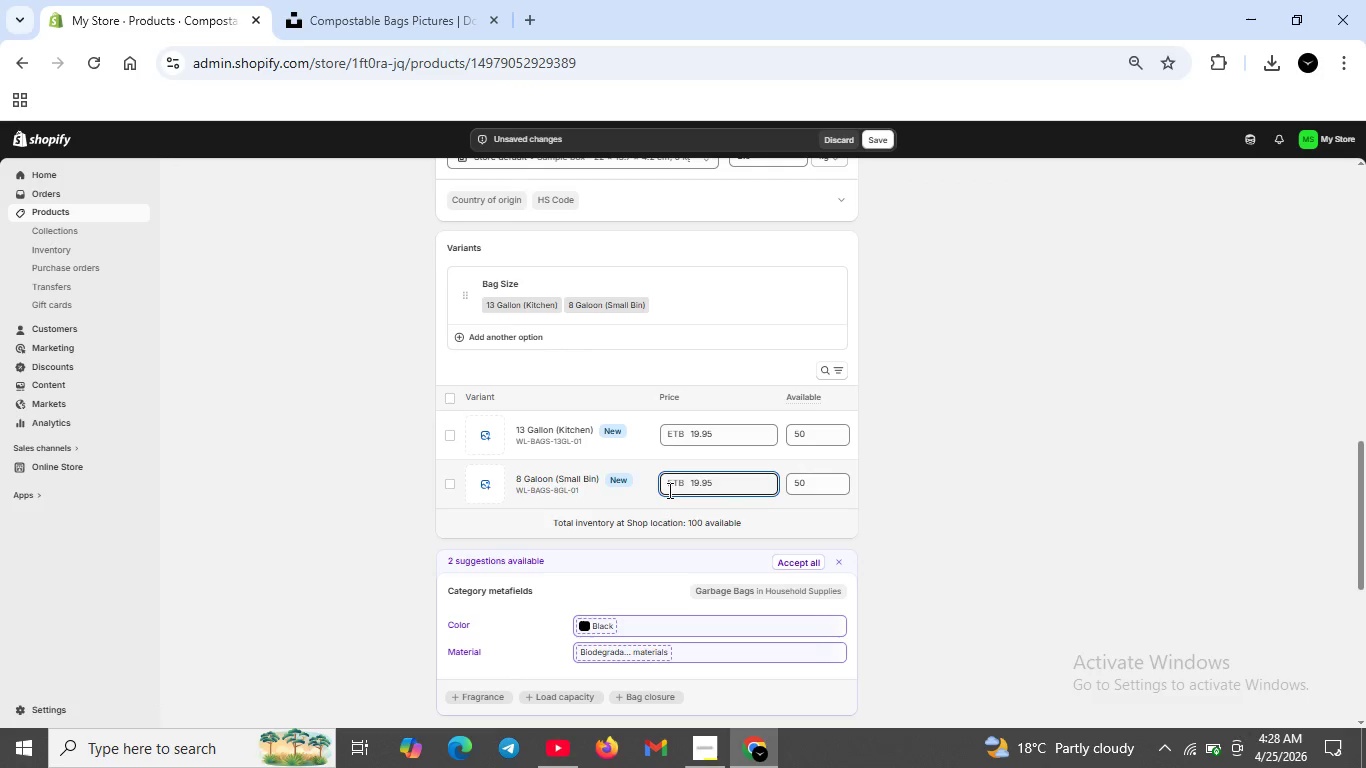 
key(ArrowLeft)
 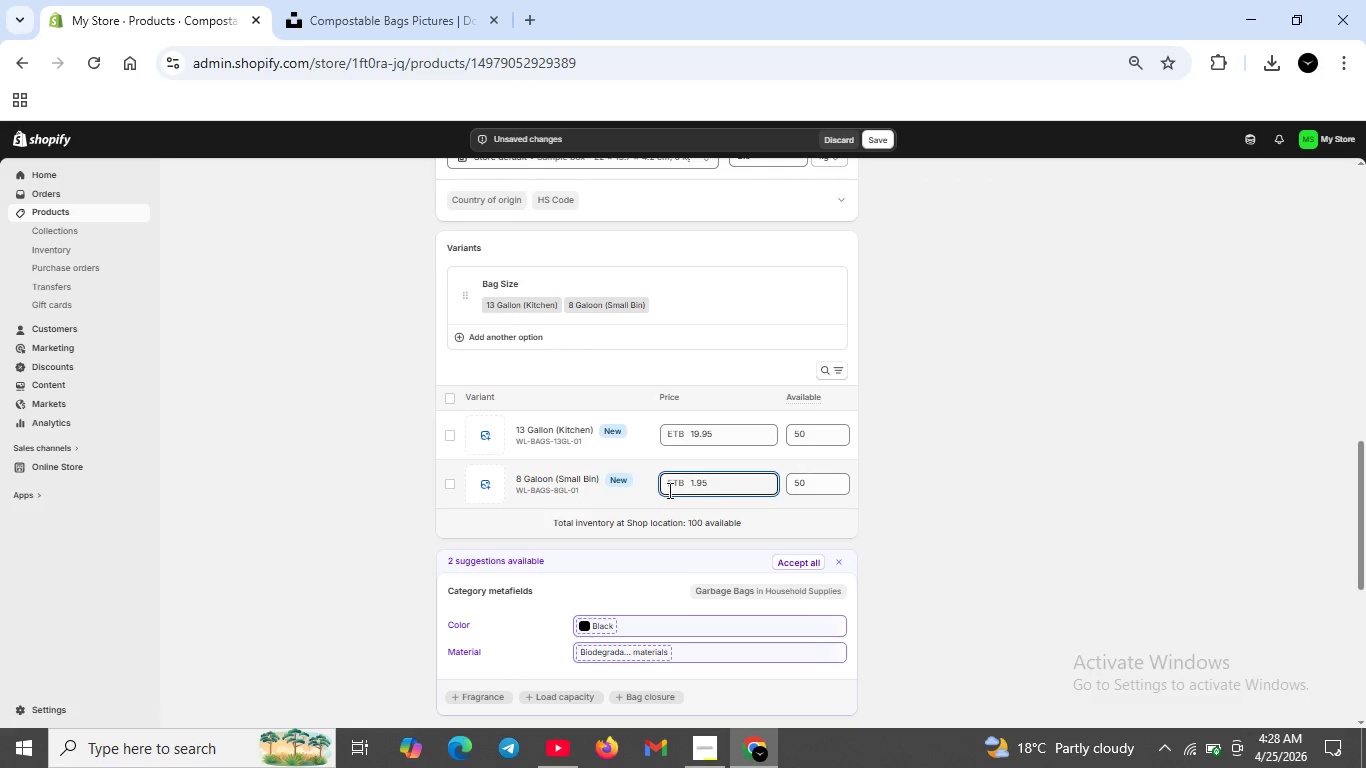 
key(Backspace)
 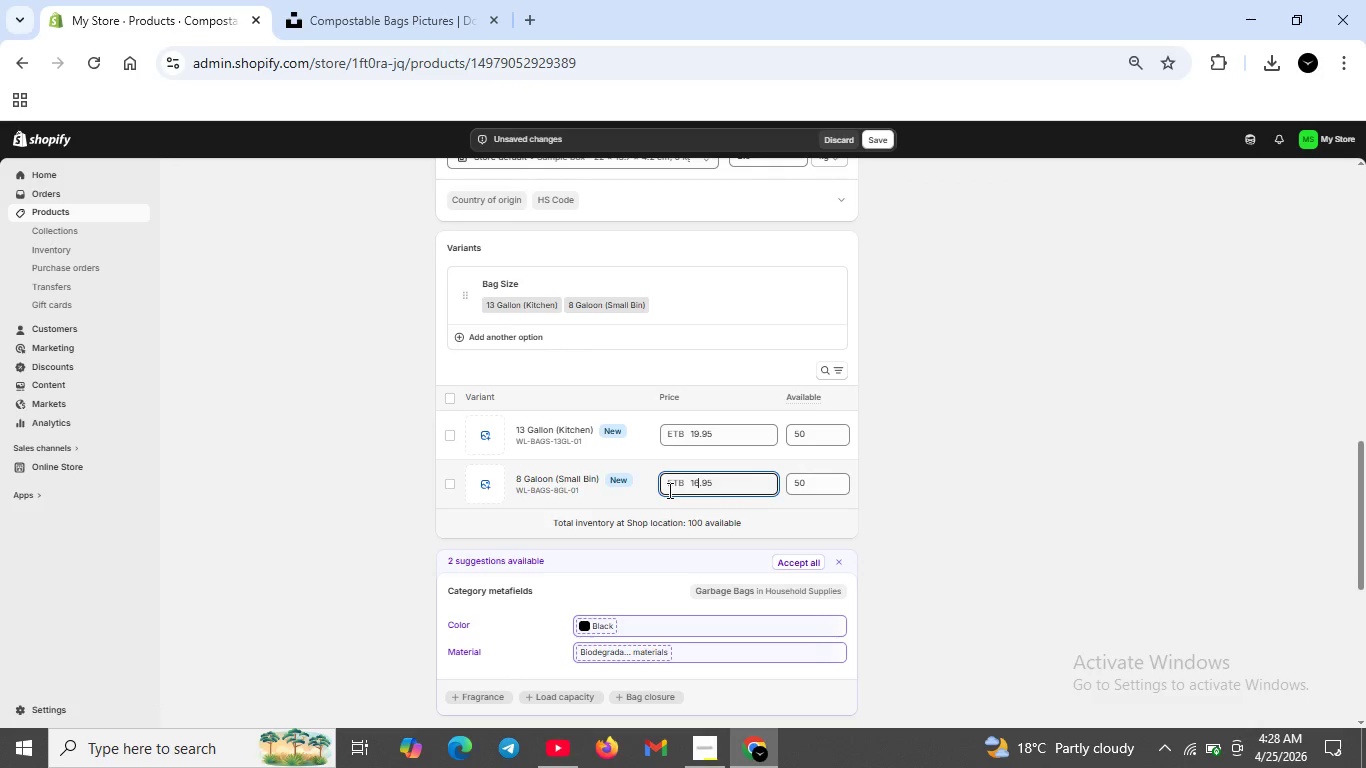 
key(6)
 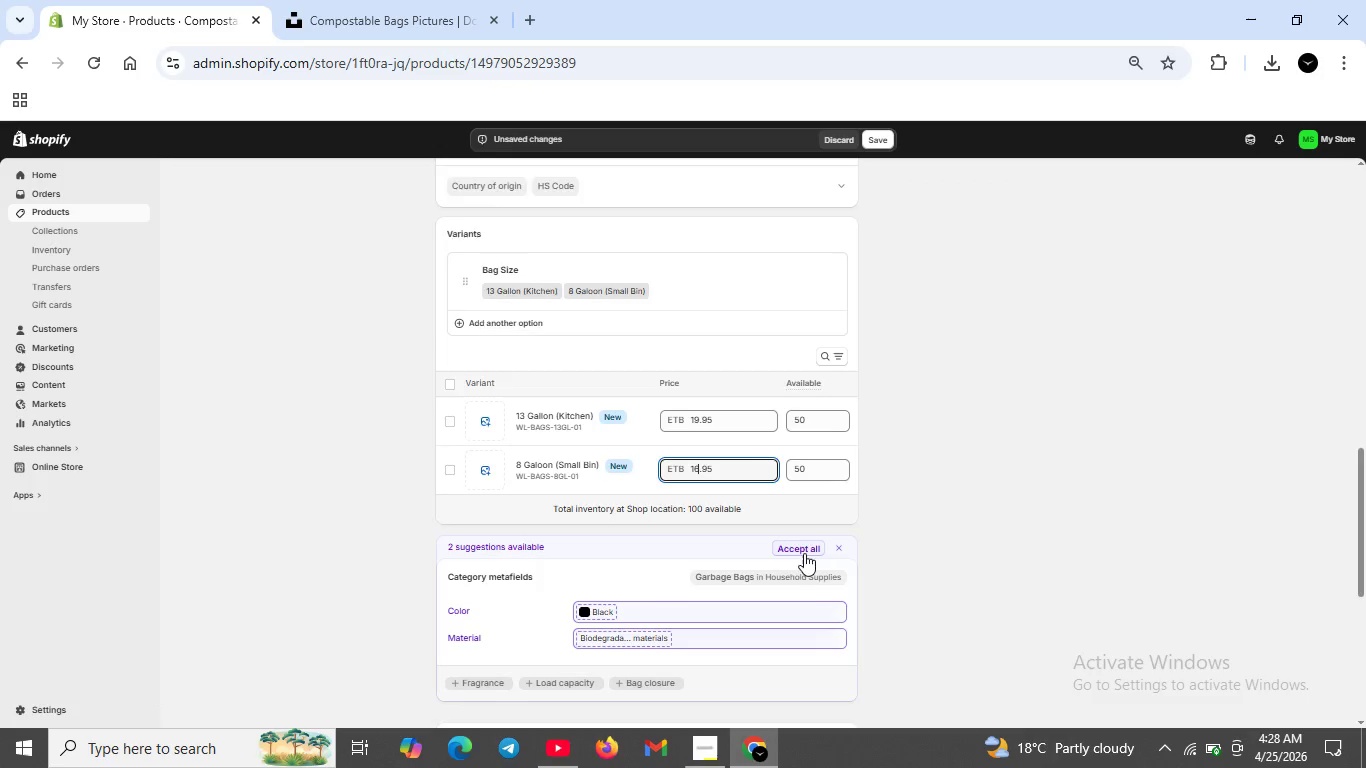 
scroll: coordinate [804, 553], scroll_direction: down, amount: 1.0
 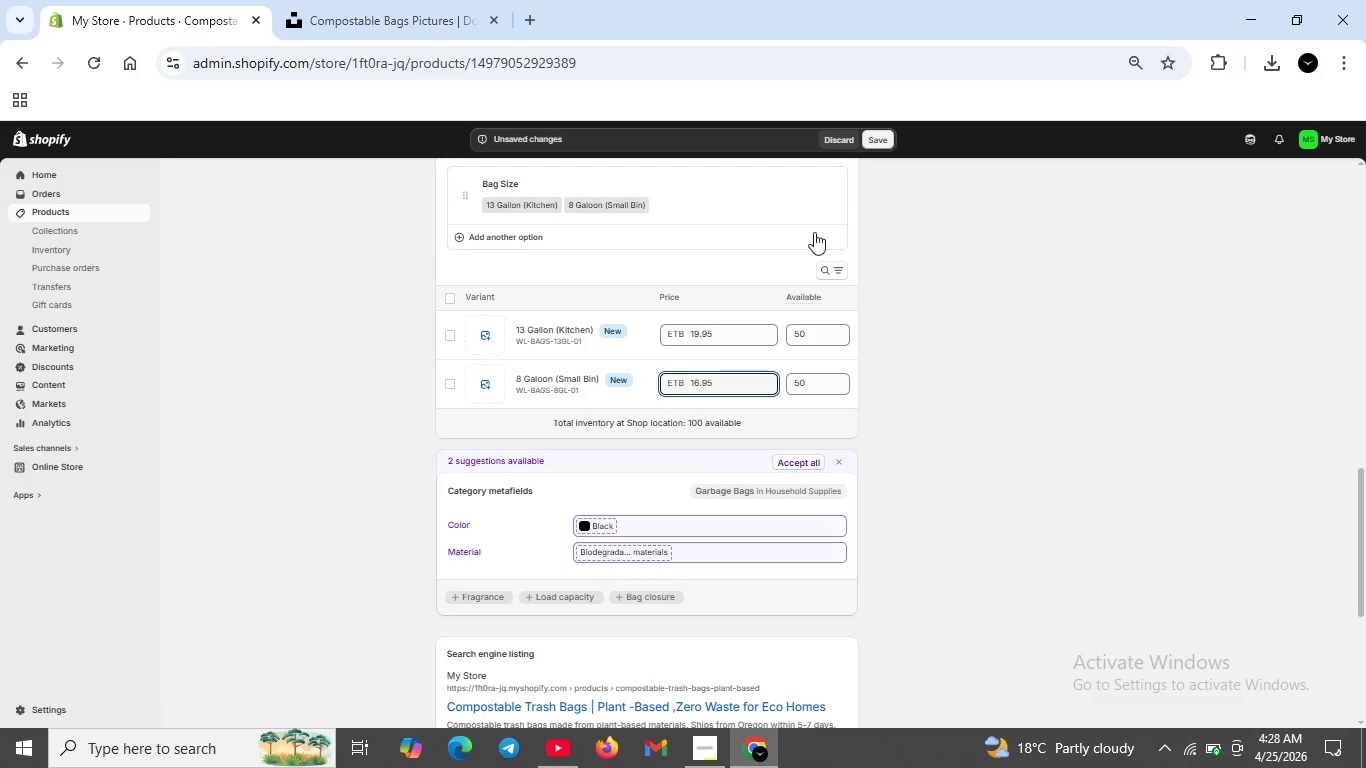 
left_click([876, 140])
 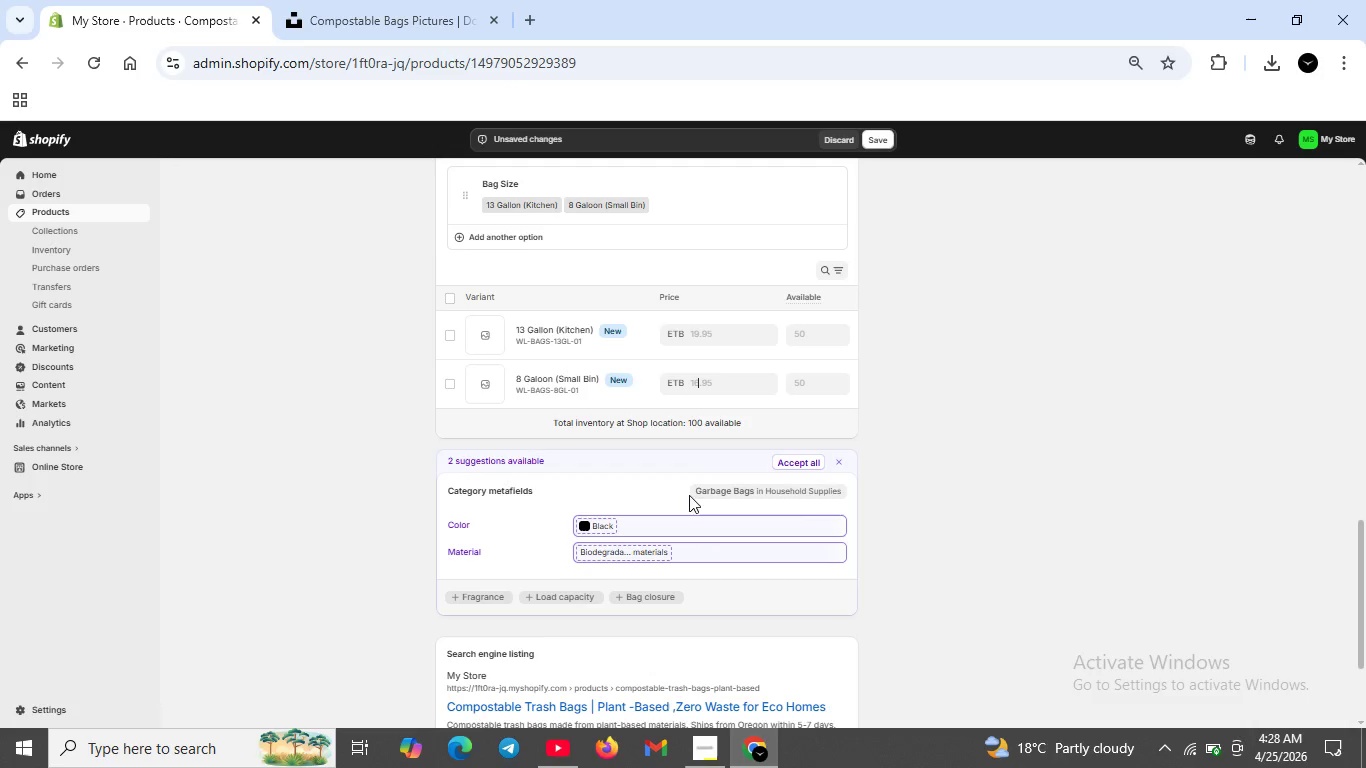 
scroll: coordinate [757, 443], scroll_direction: down, amount: 2.0
 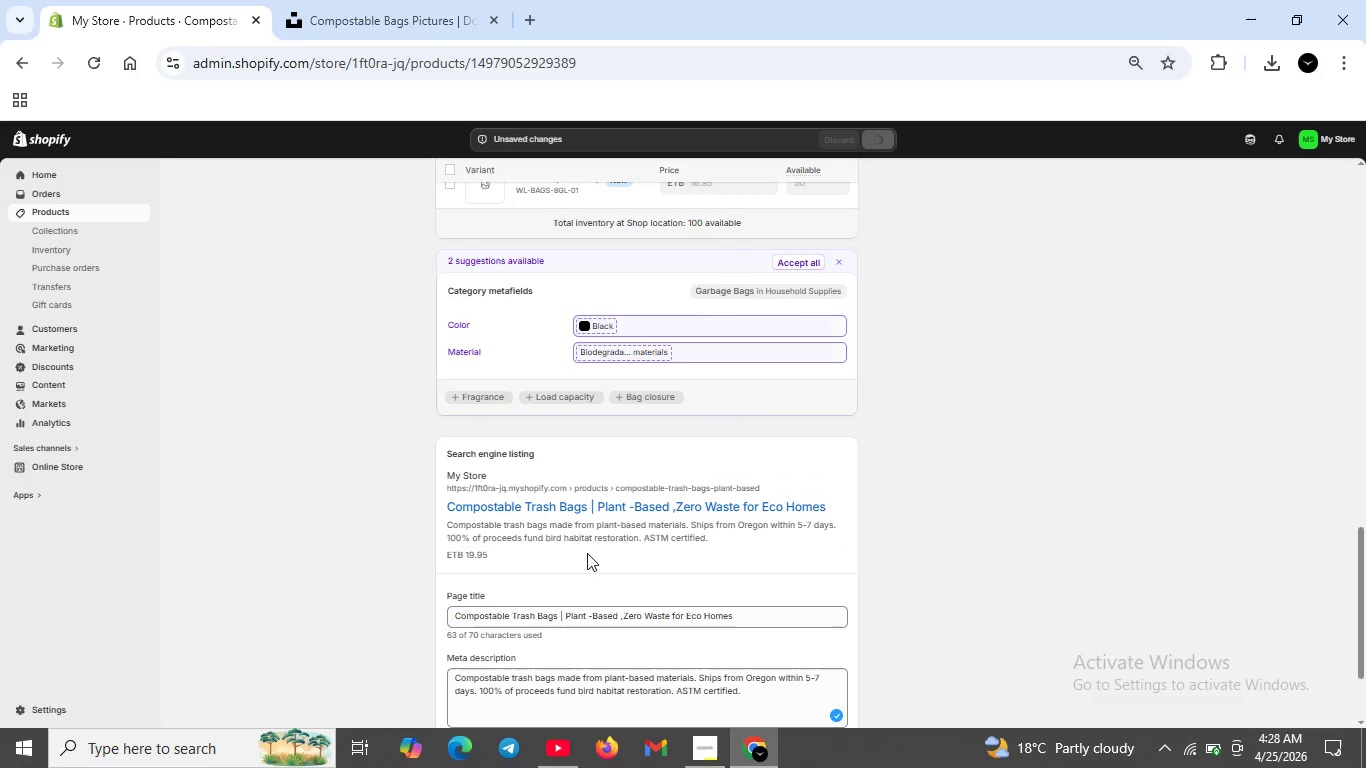 
wait(6.6)
 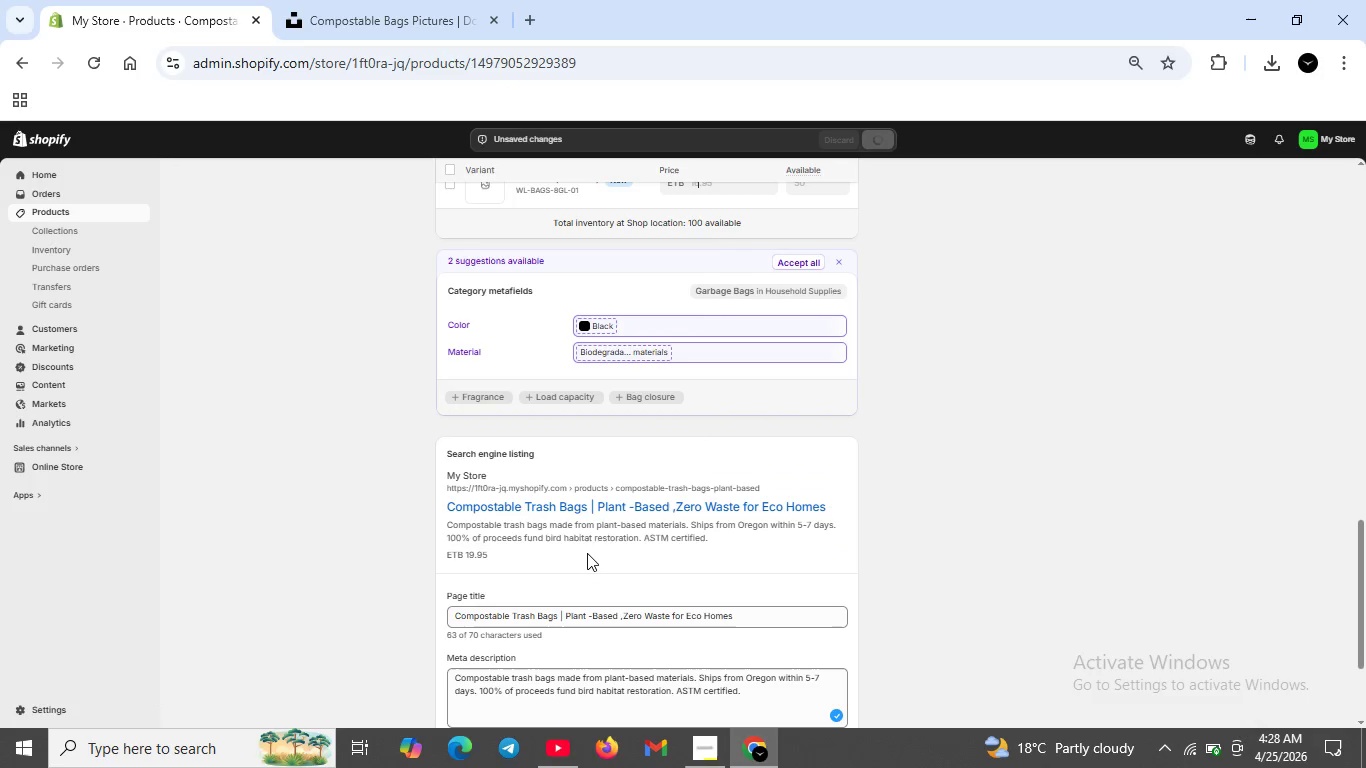 
scroll: coordinate [757, 275], scroll_direction: up, amount: 12.0
 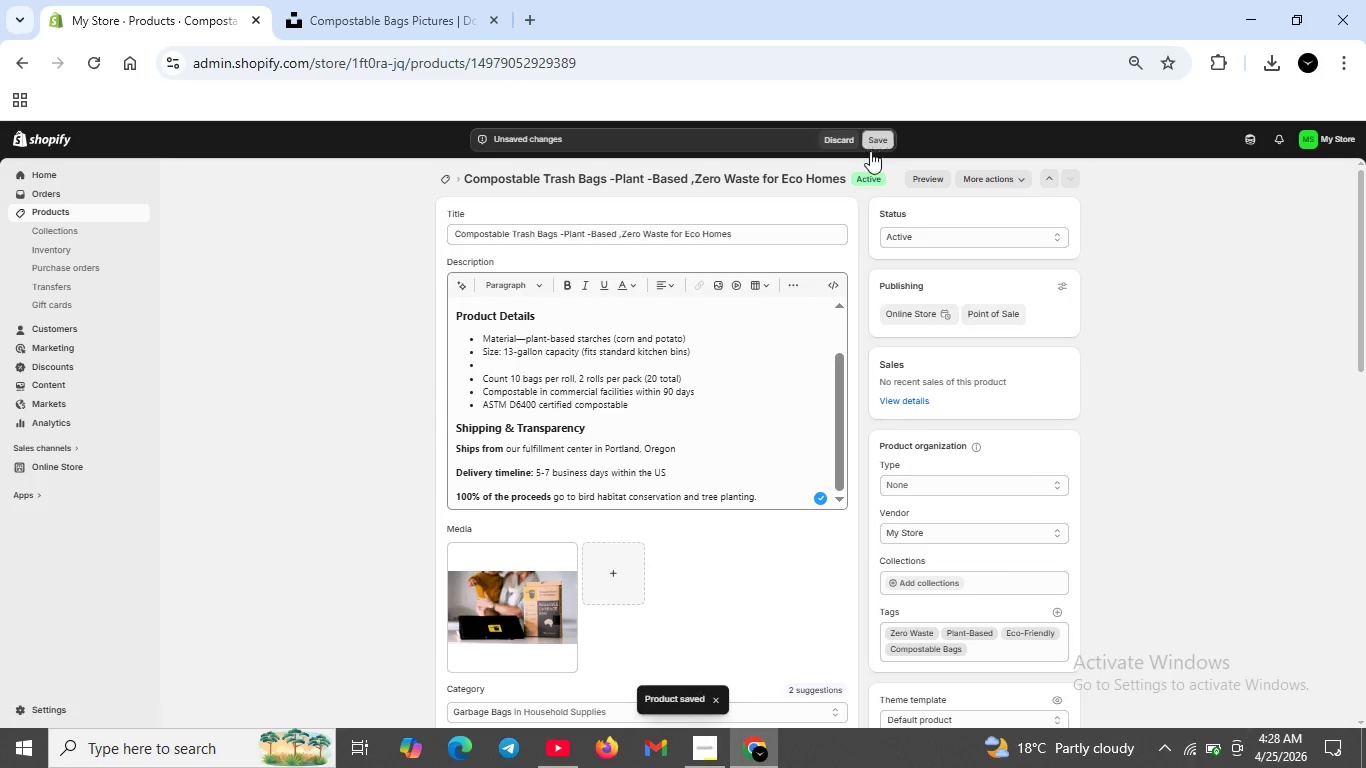 
left_click([874, 137])
 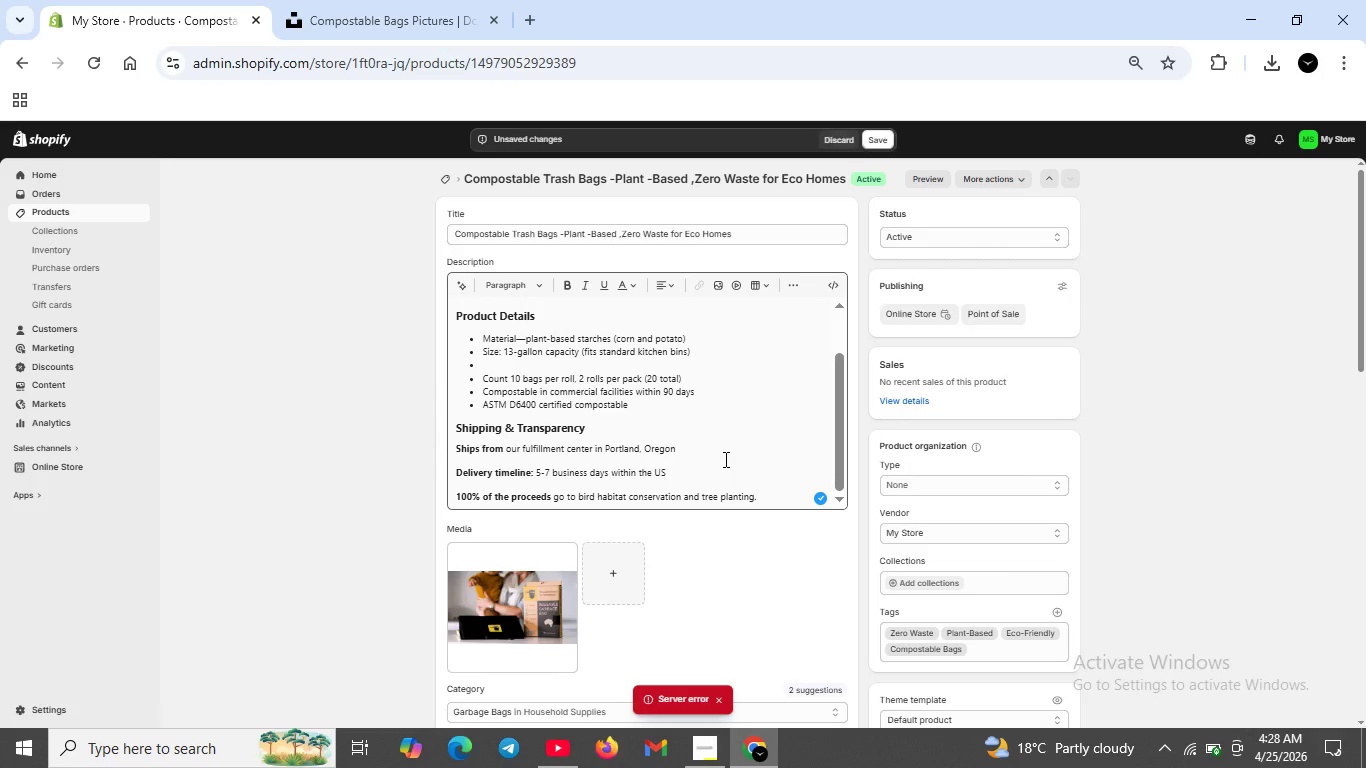 
wait(8.74)
 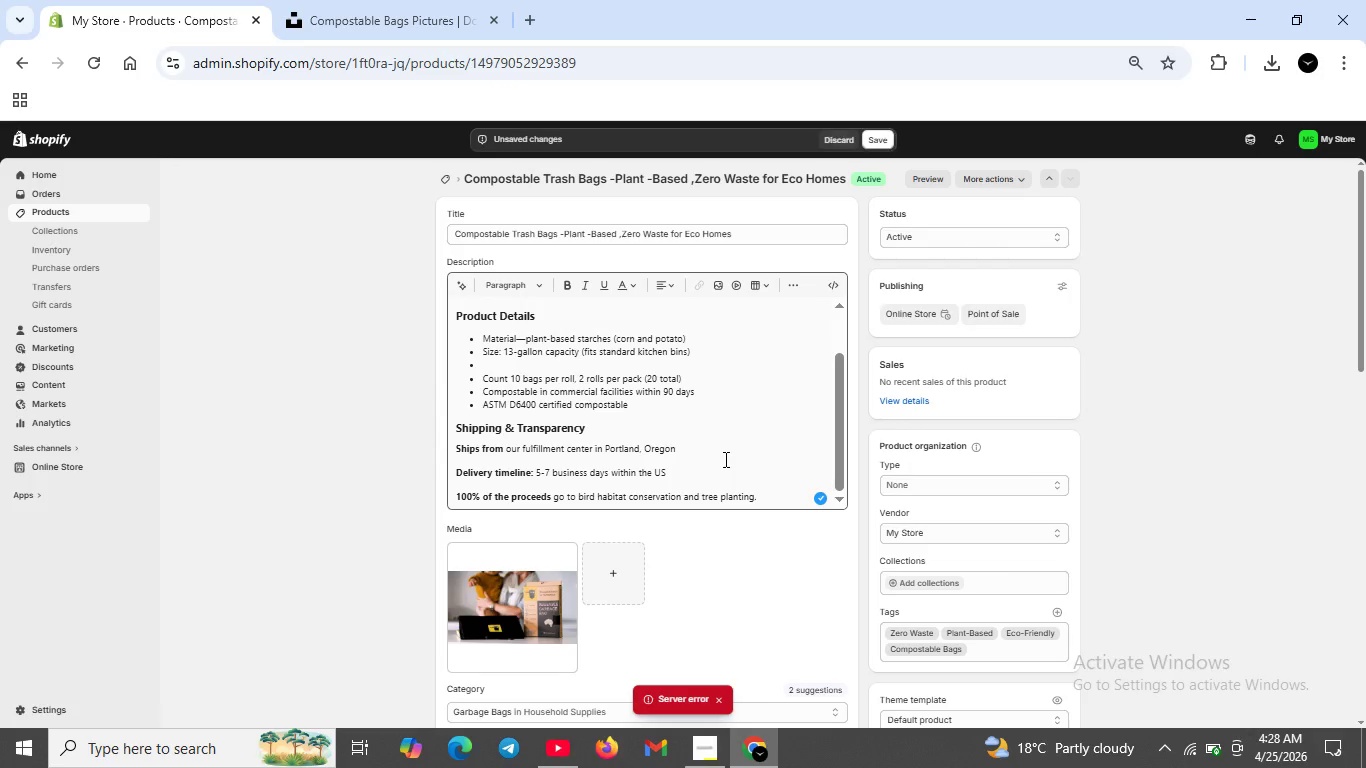 
left_click([720, 737])